 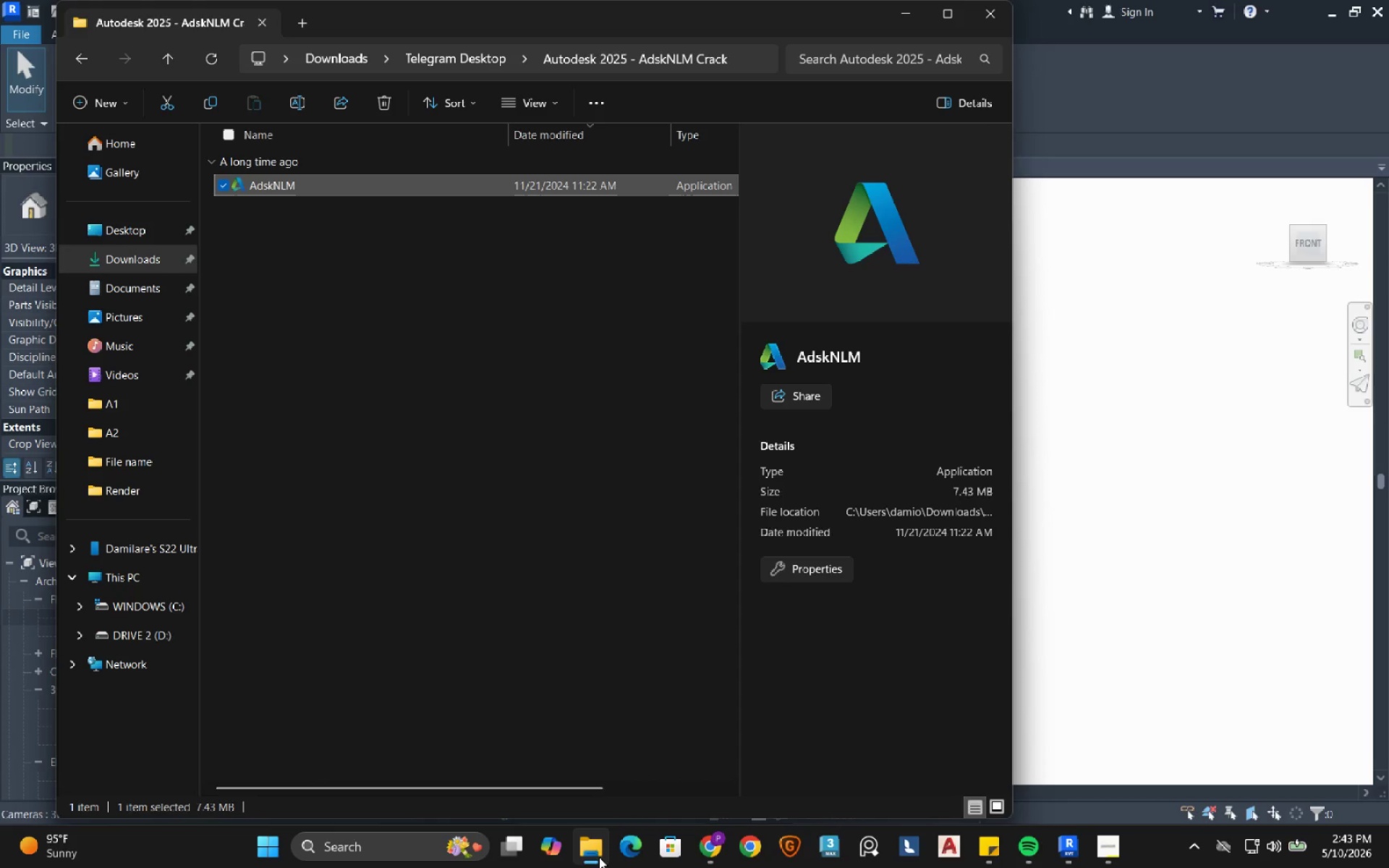 
left_click([1005, 17])
 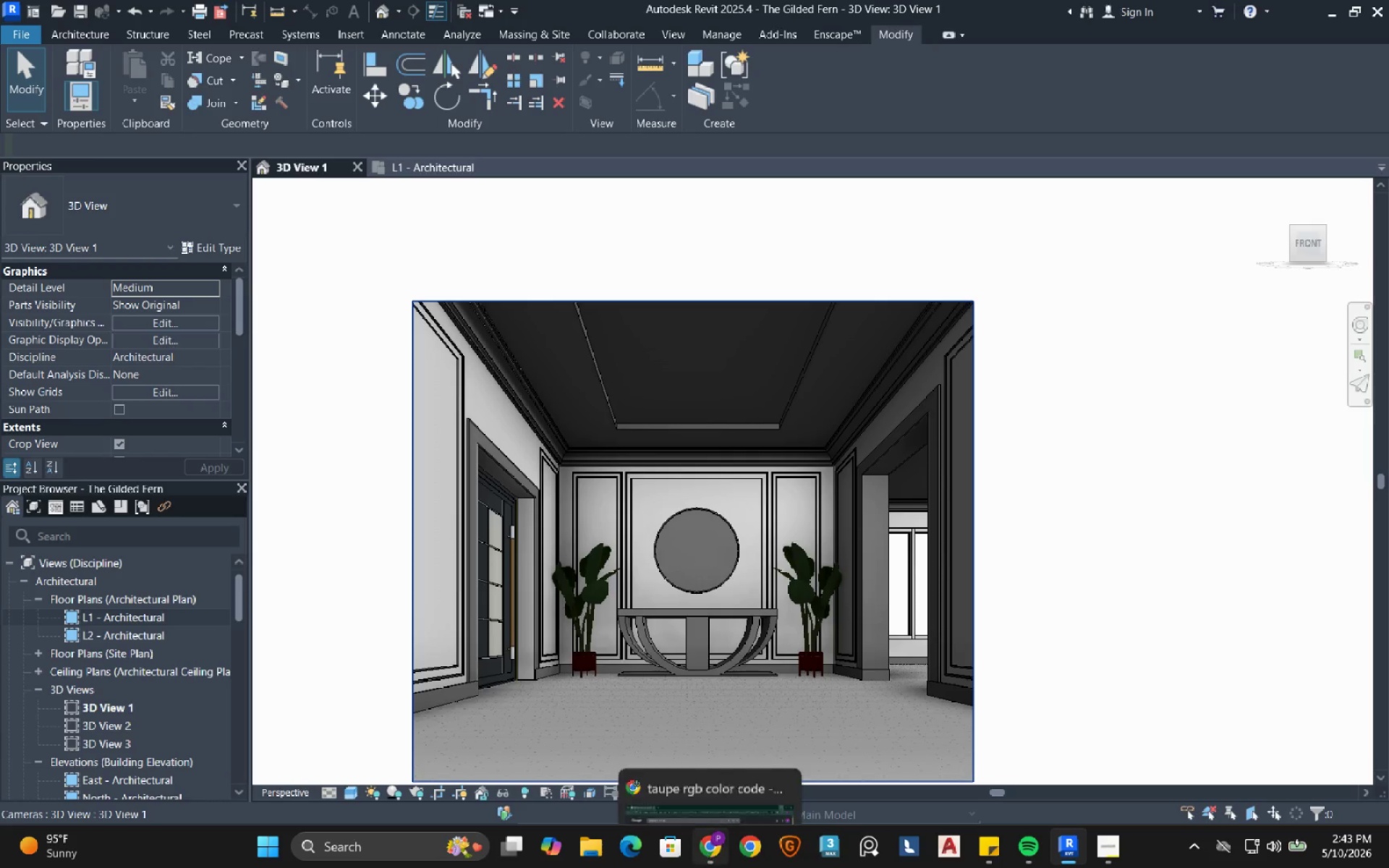 
left_click([708, 859])
 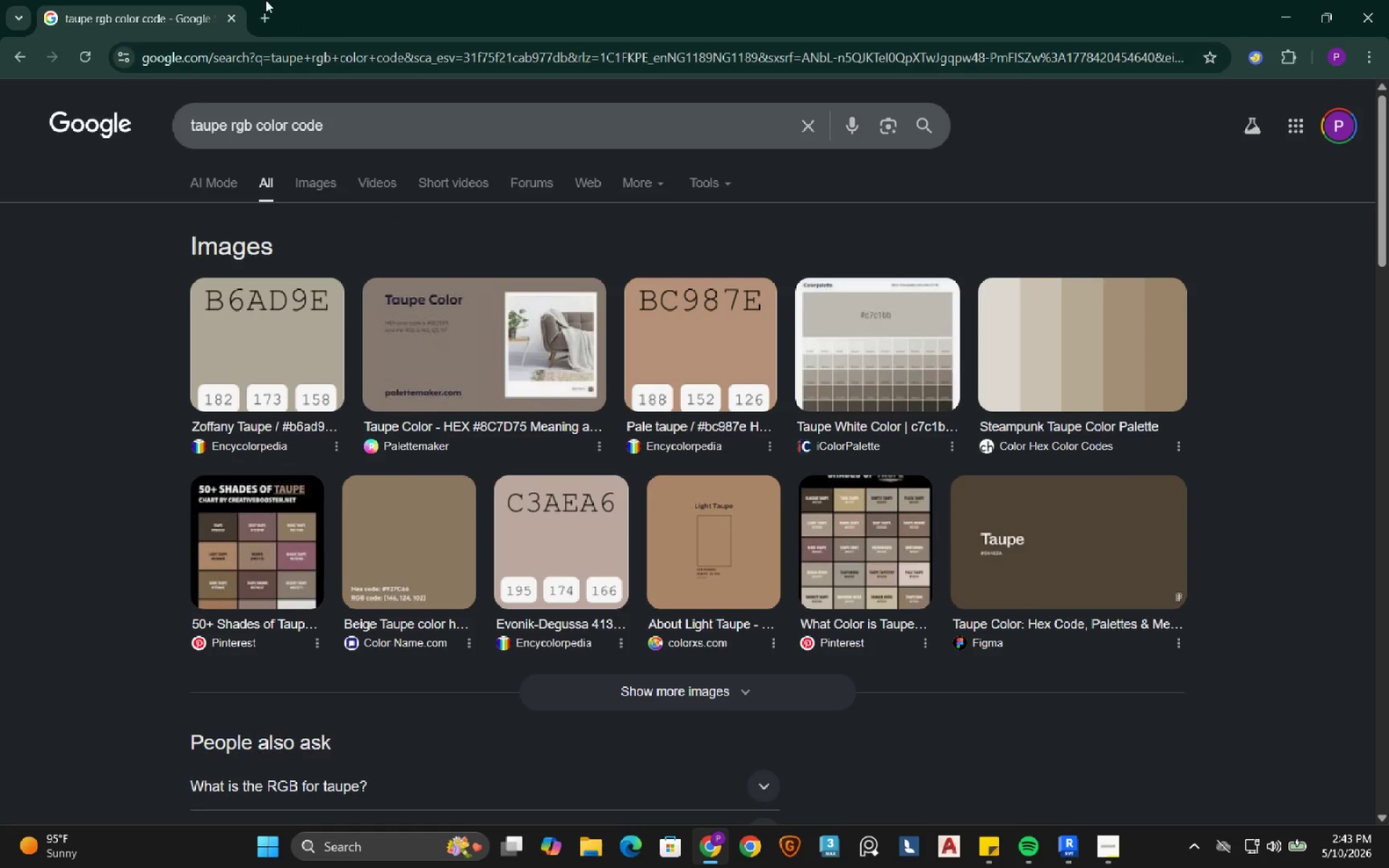 
left_click([272, 23])
 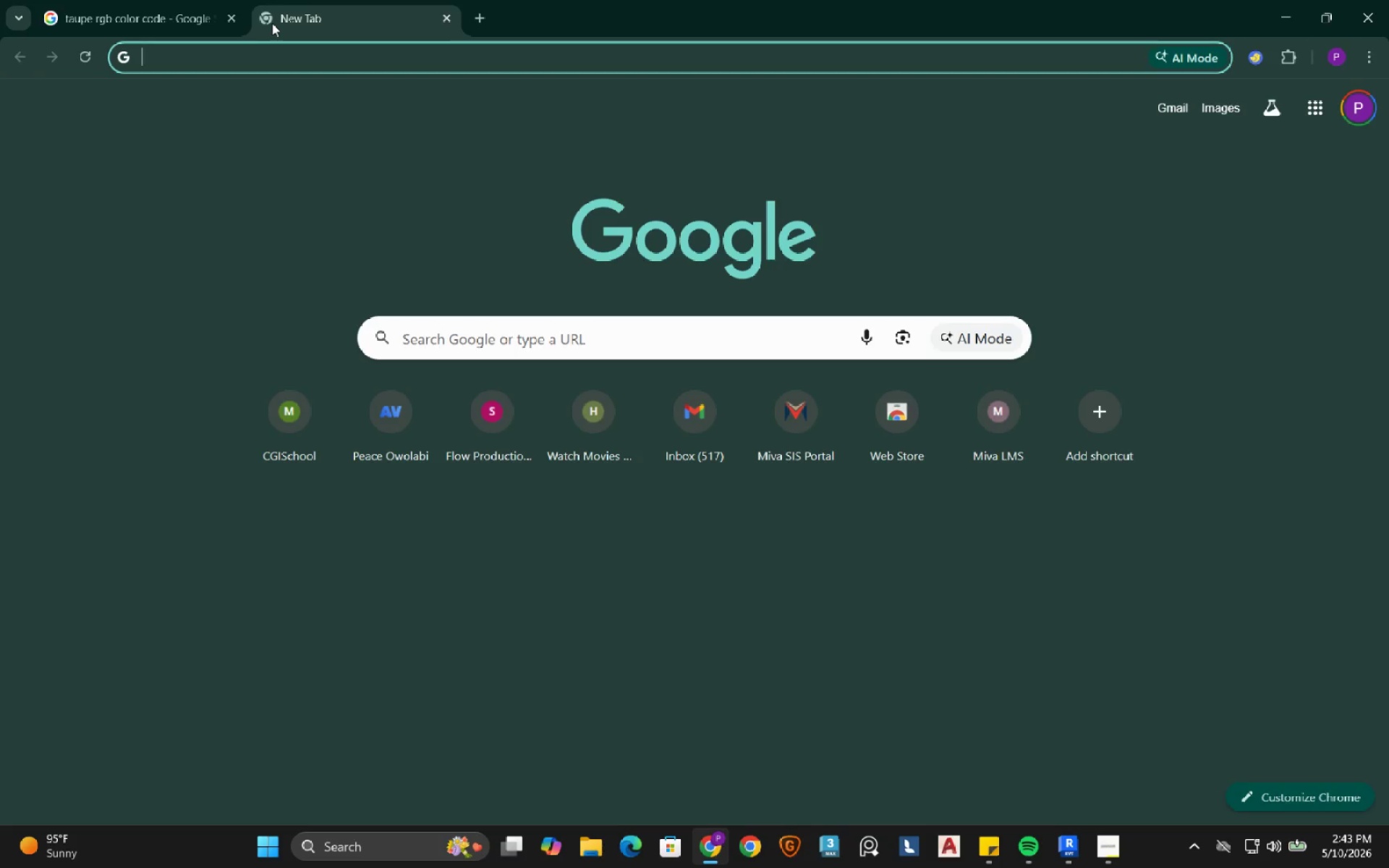 
type(trim in the )
 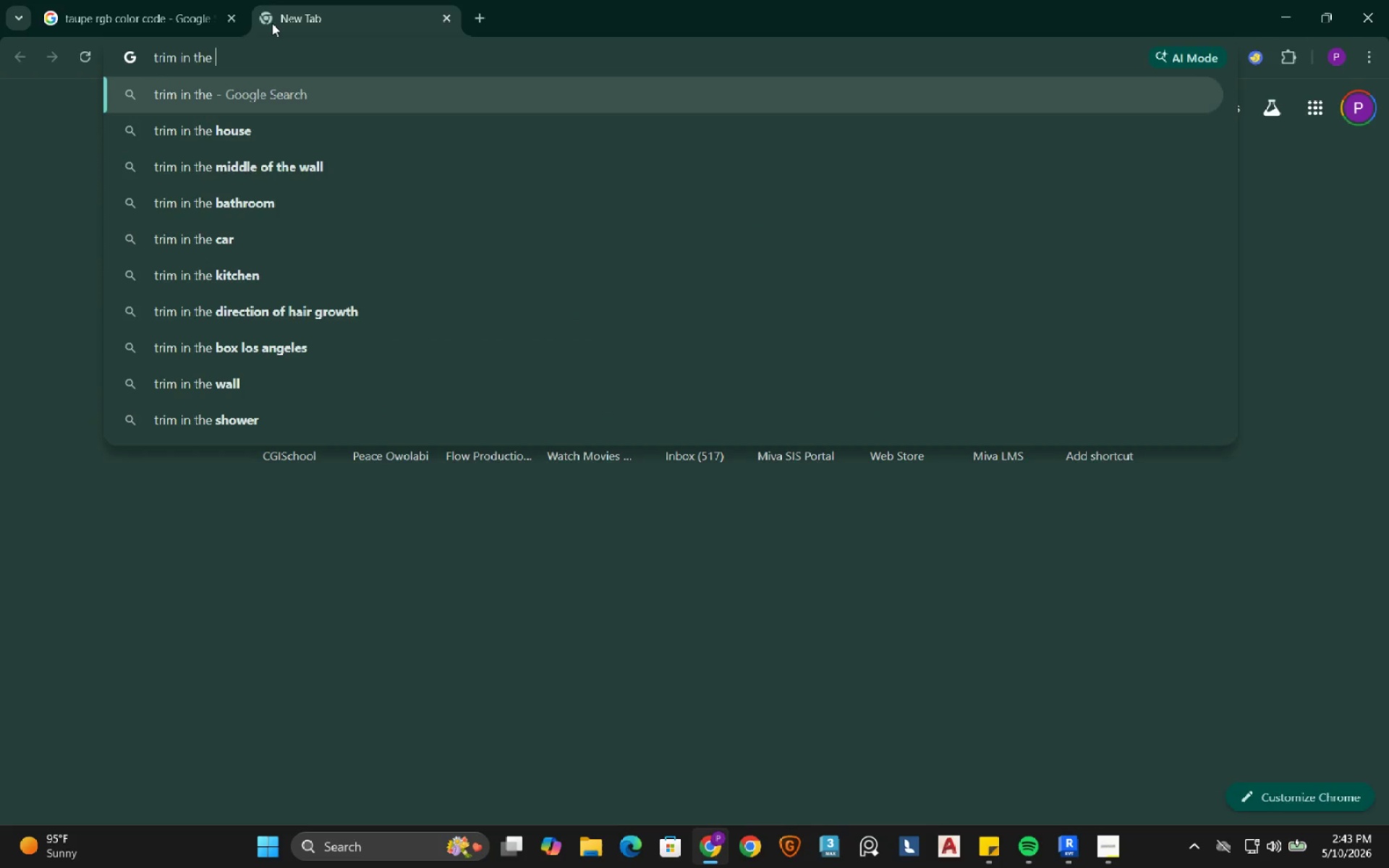 
hold_key(key=Backspace, duration=1.09)
 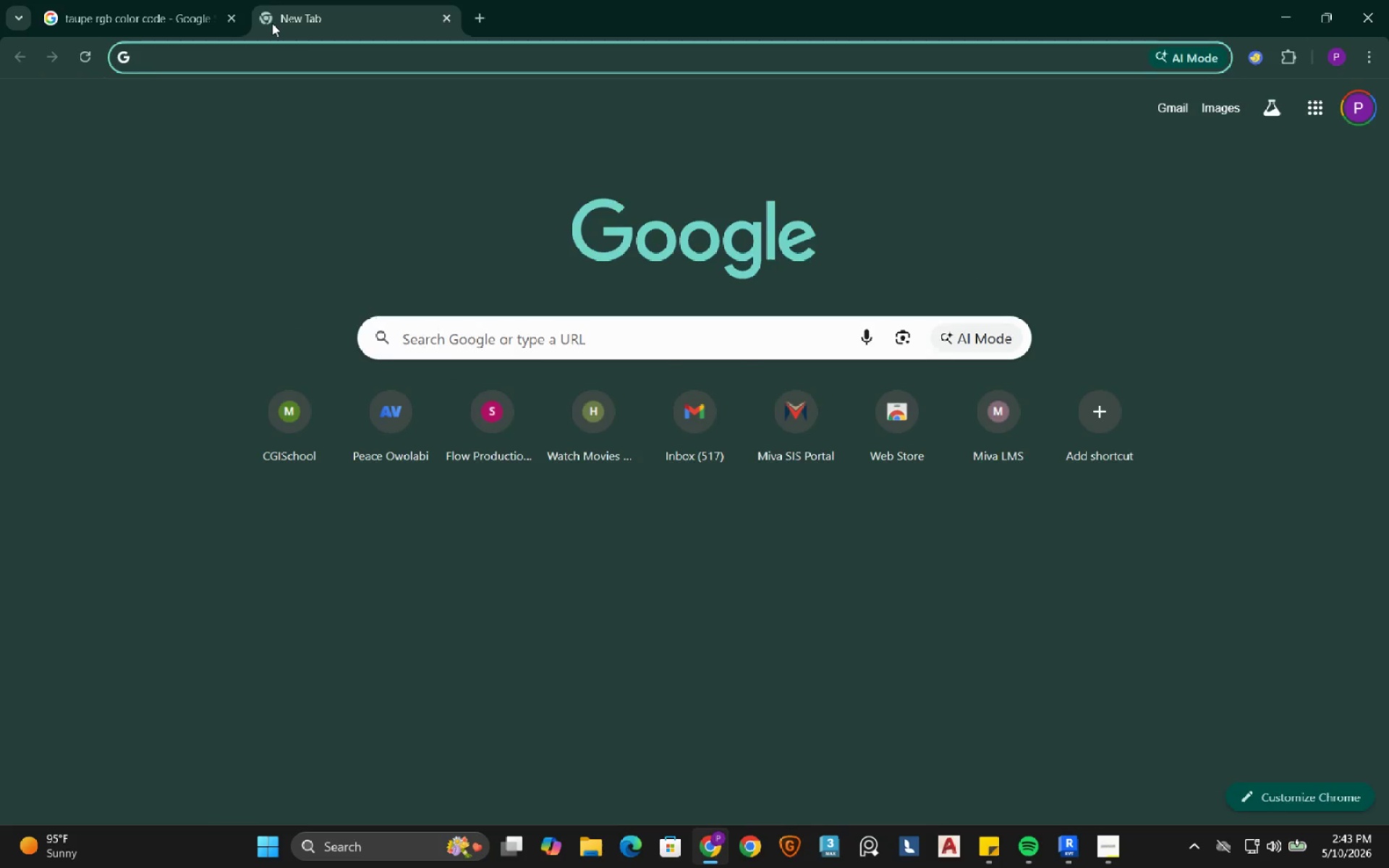 
type(flooring and trim)
 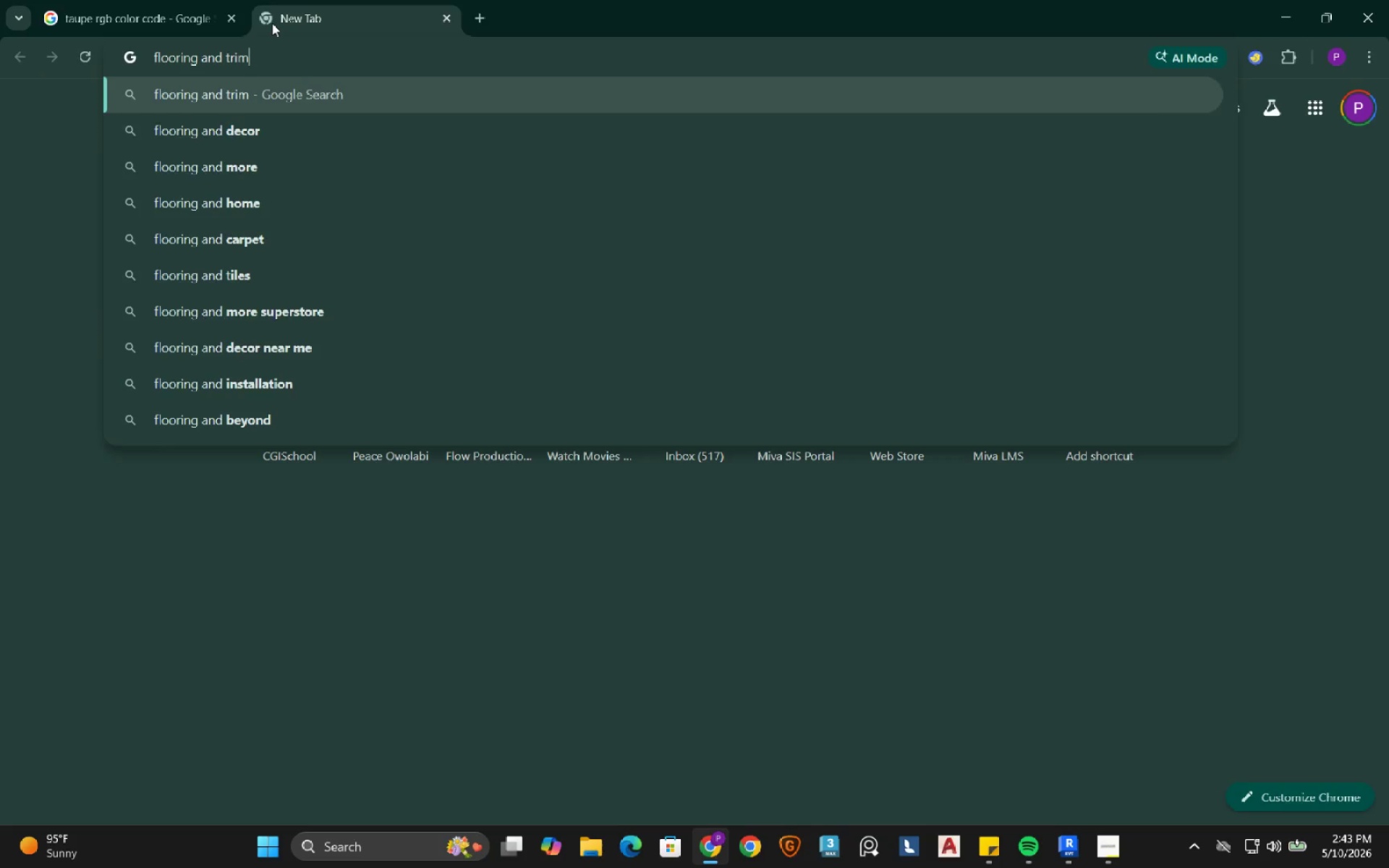 
key(Enter)
 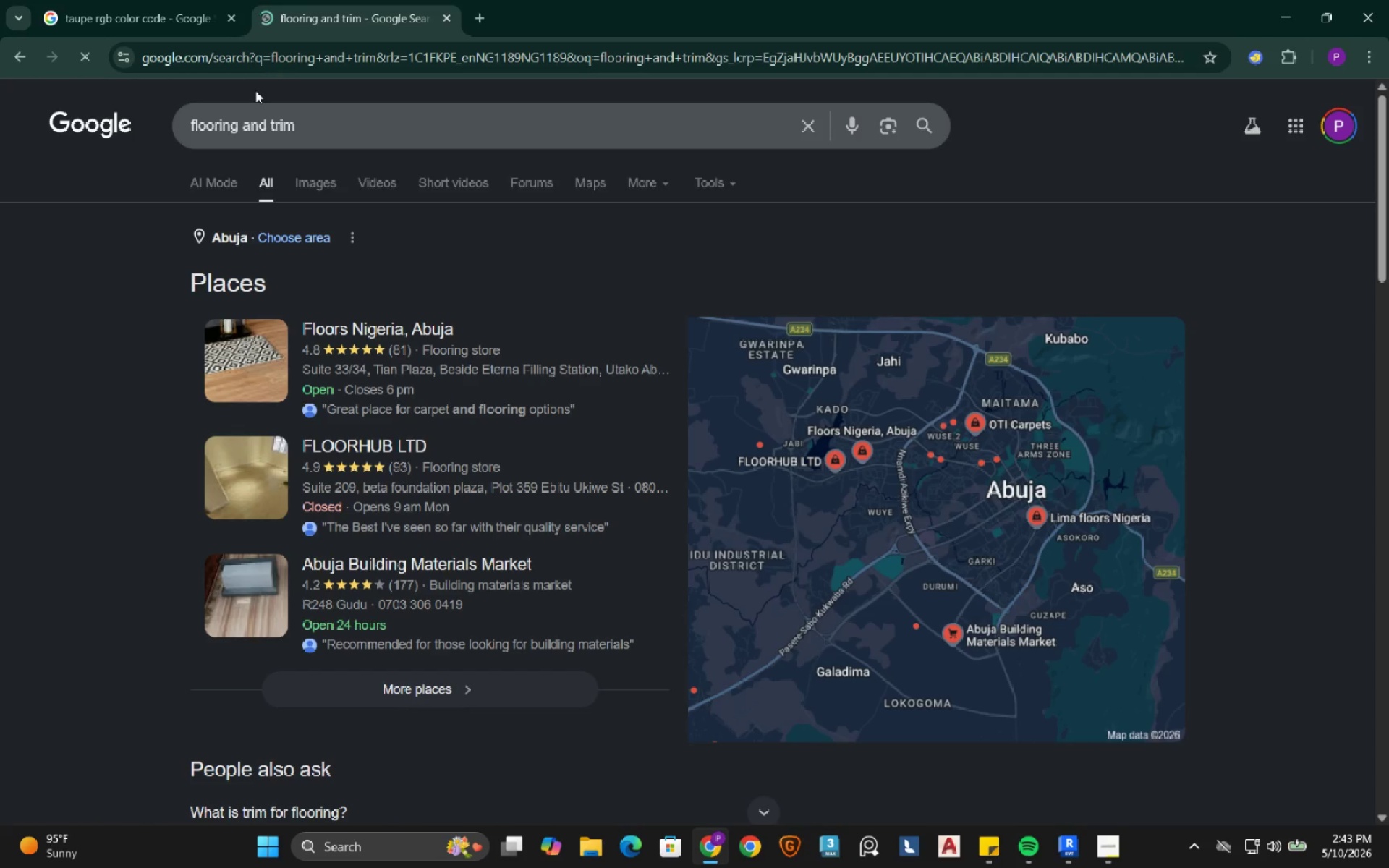 
left_click([313, 179])
 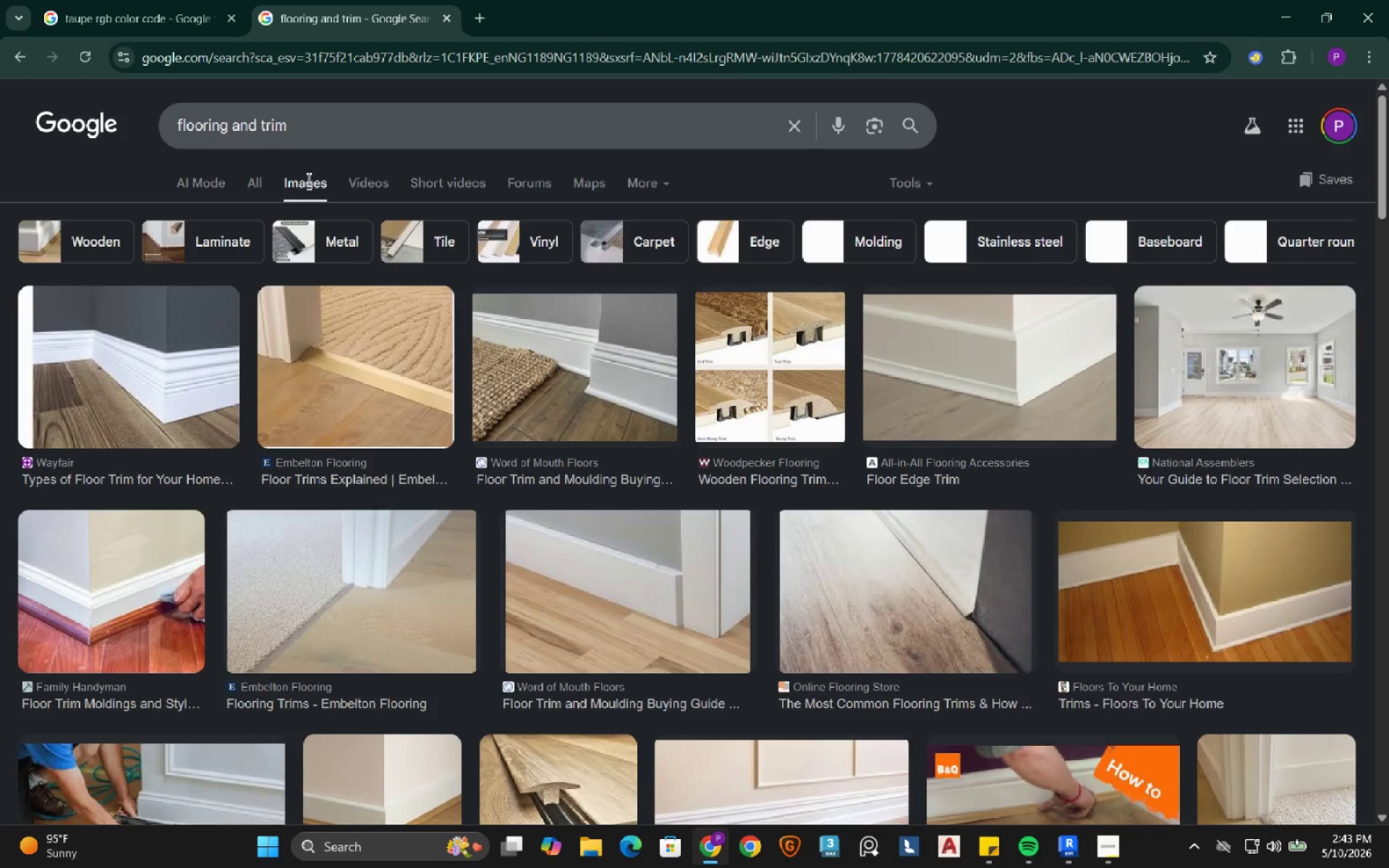 
wait(5.36)
 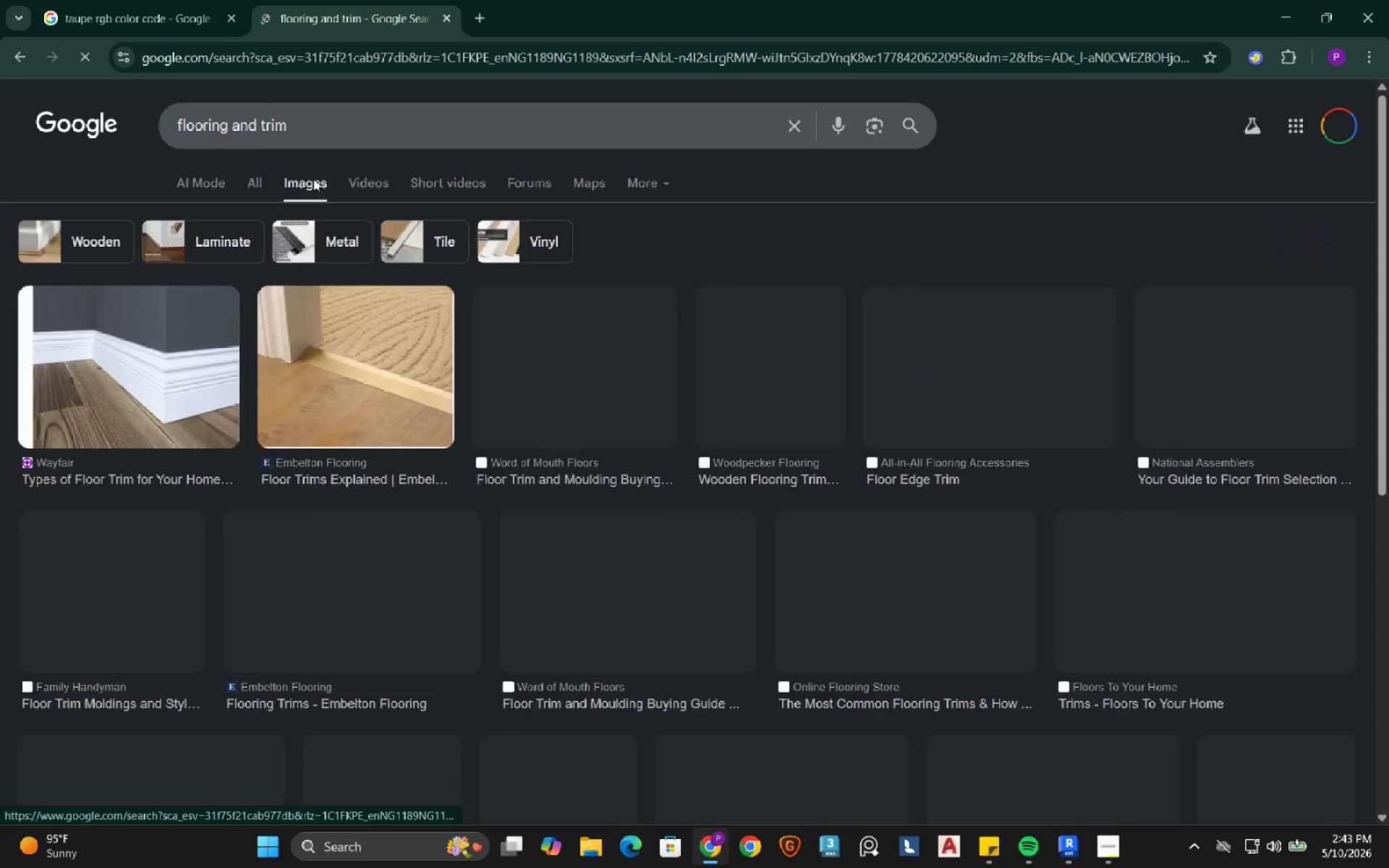 
left_click([1280, 15])
 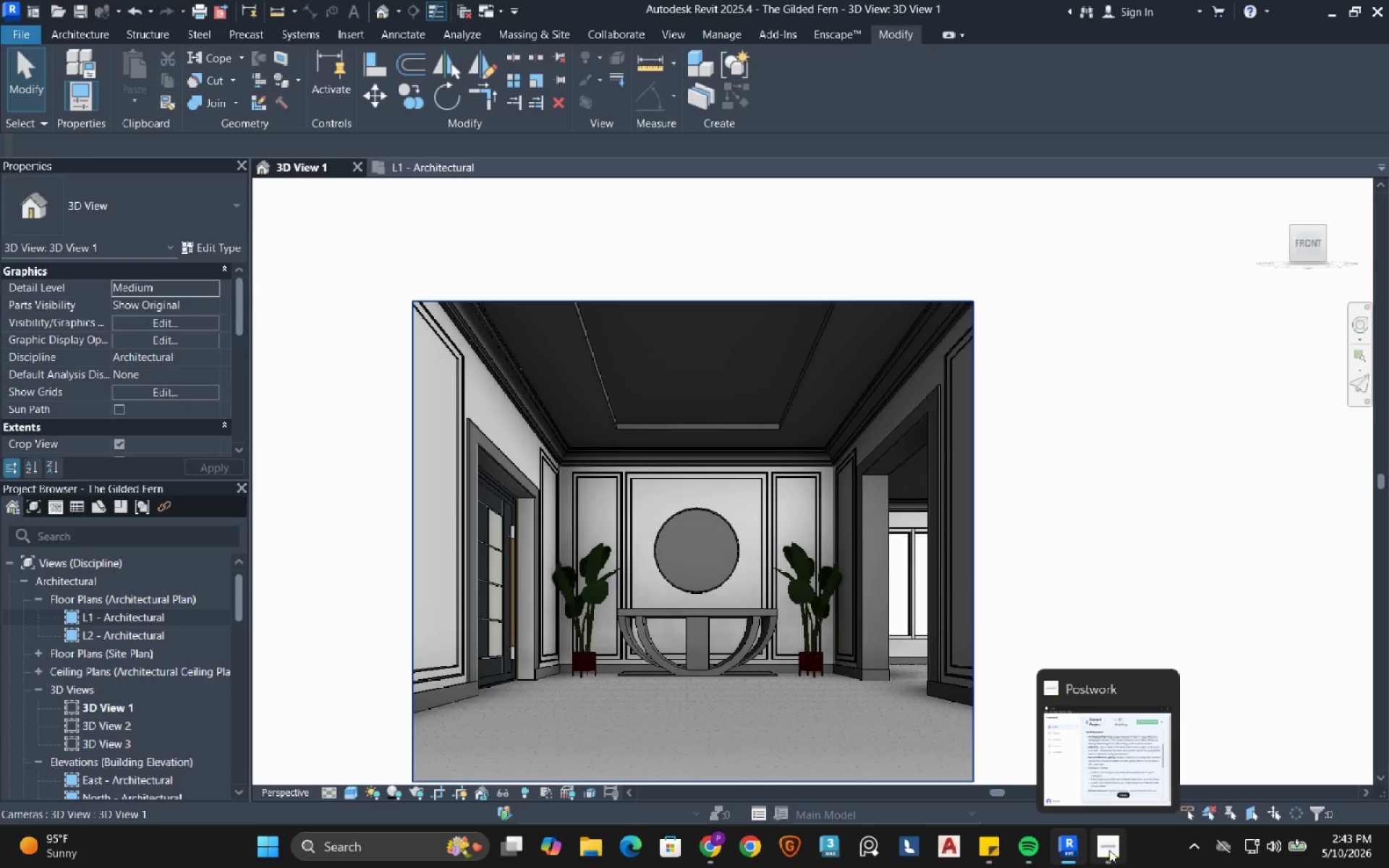 
left_click([1113, 751])